 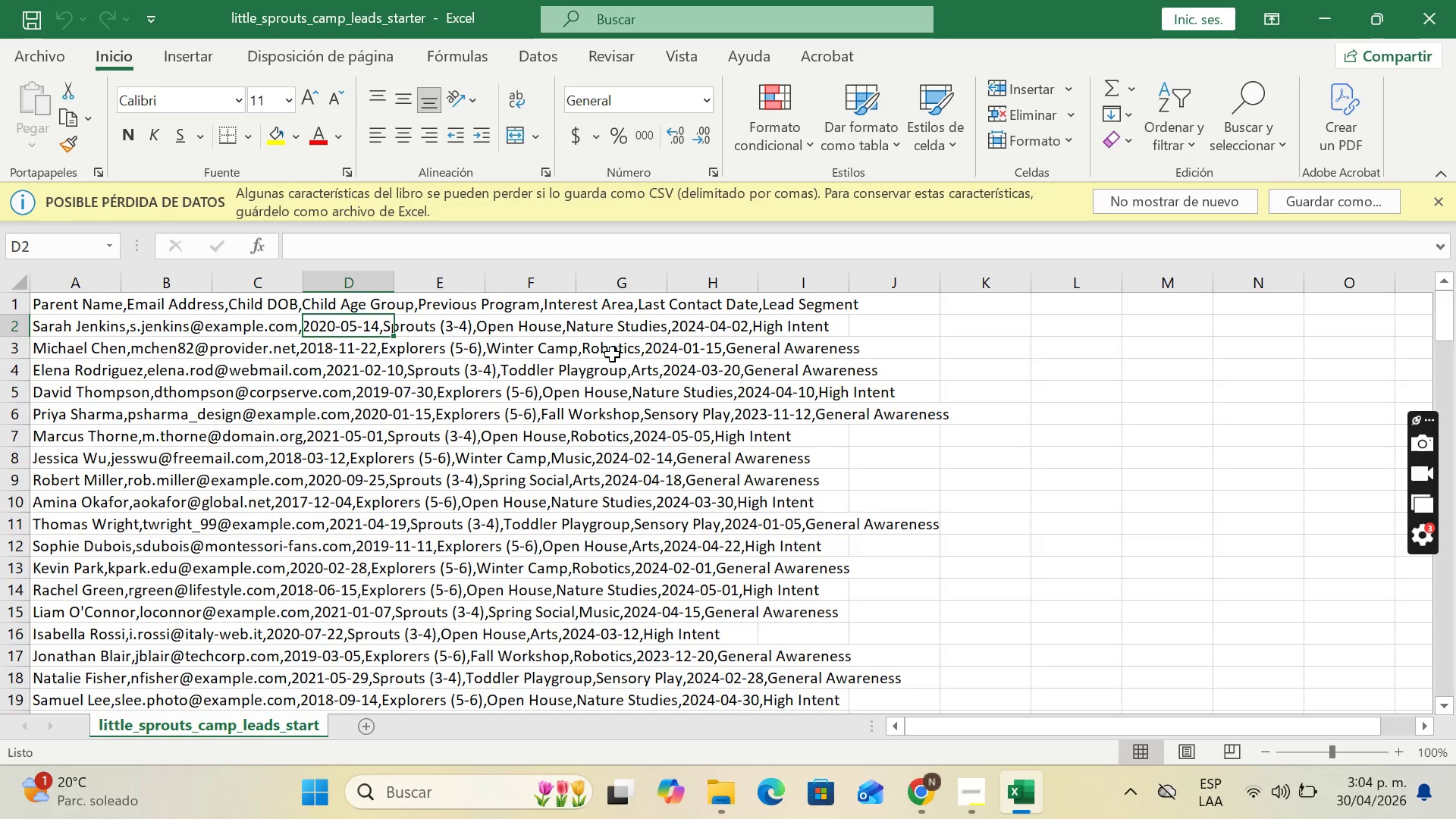 
scroll: coordinate [634, 507], scroll_direction: down, amount: 2.0
 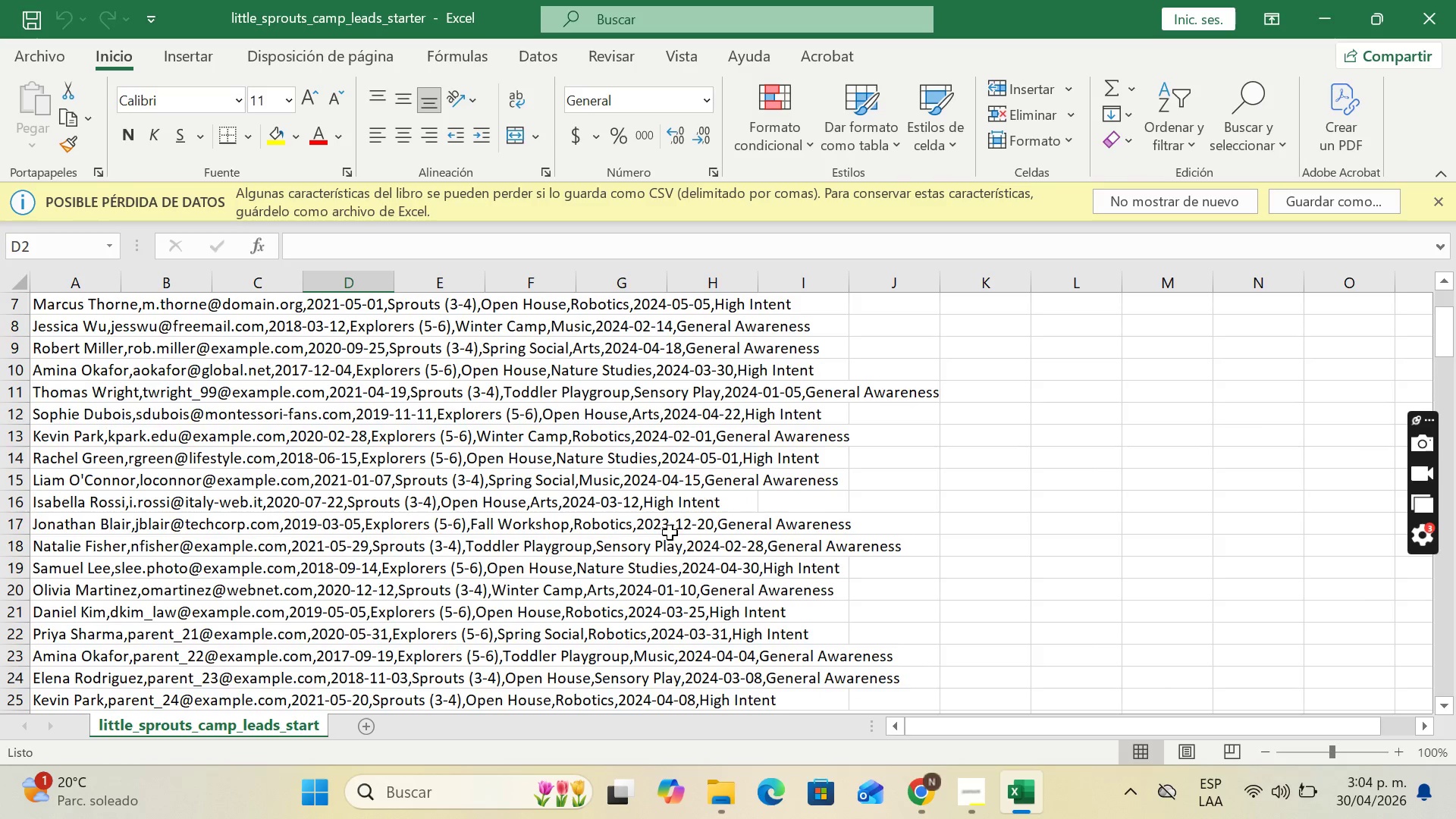 
scroll: coordinate [678, 532], scroll_direction: up, amount: 3.0
 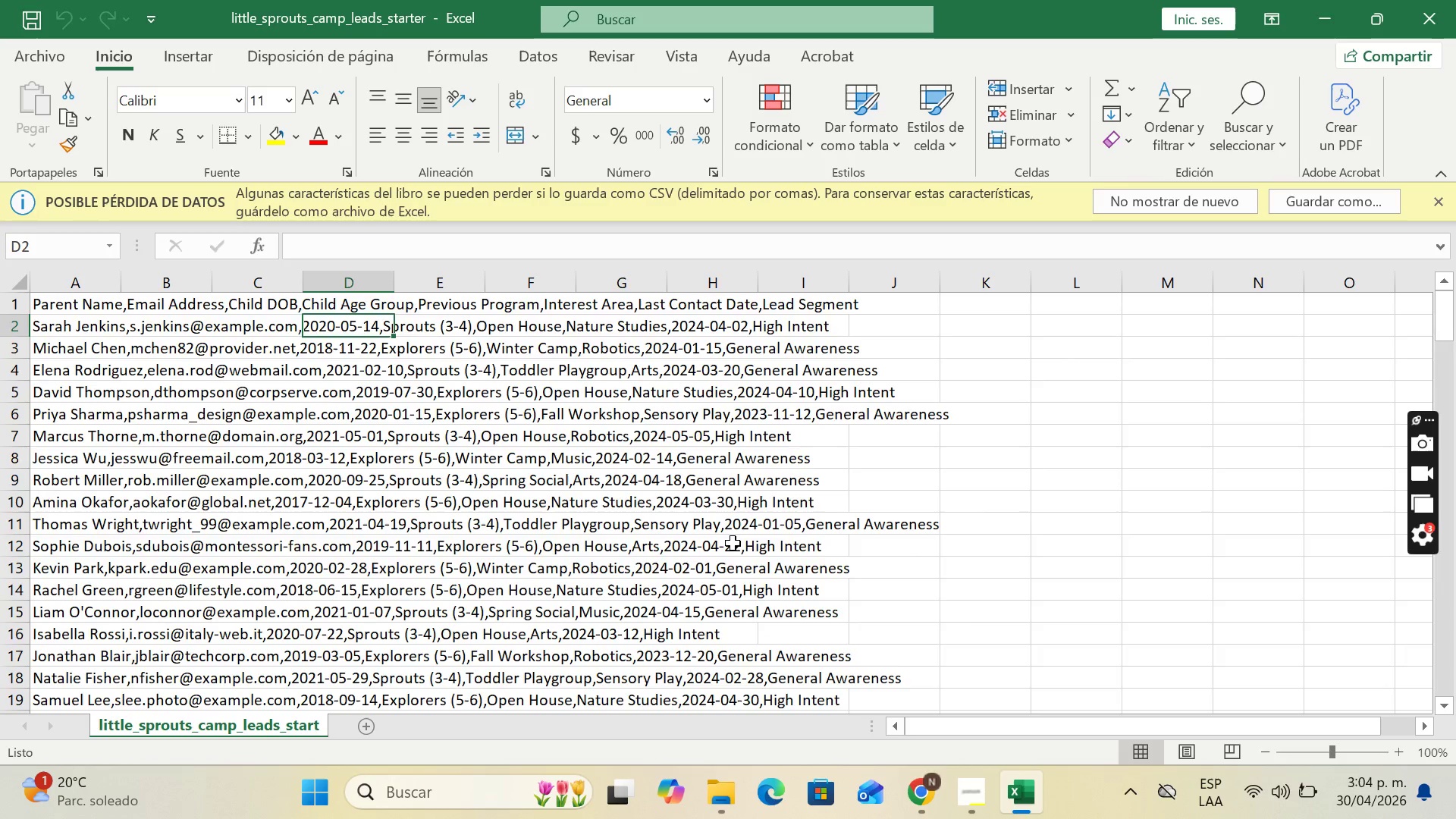 
scroll: coordinate [723, 543], scroll_direction: down, amount: 1.0
 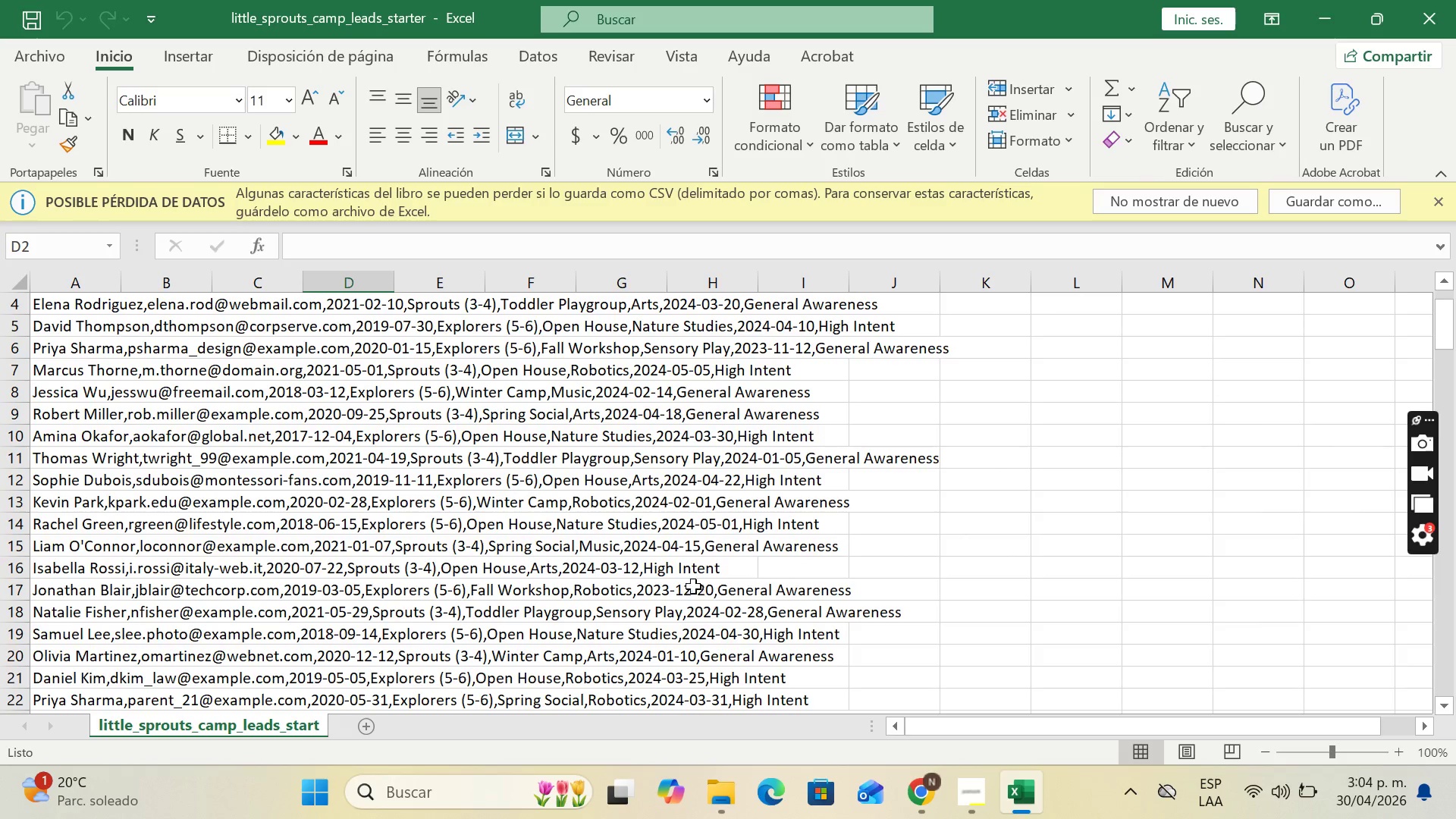 
scroll: coordinate [616, 570], scroll_direction: up, amount: 3.0
 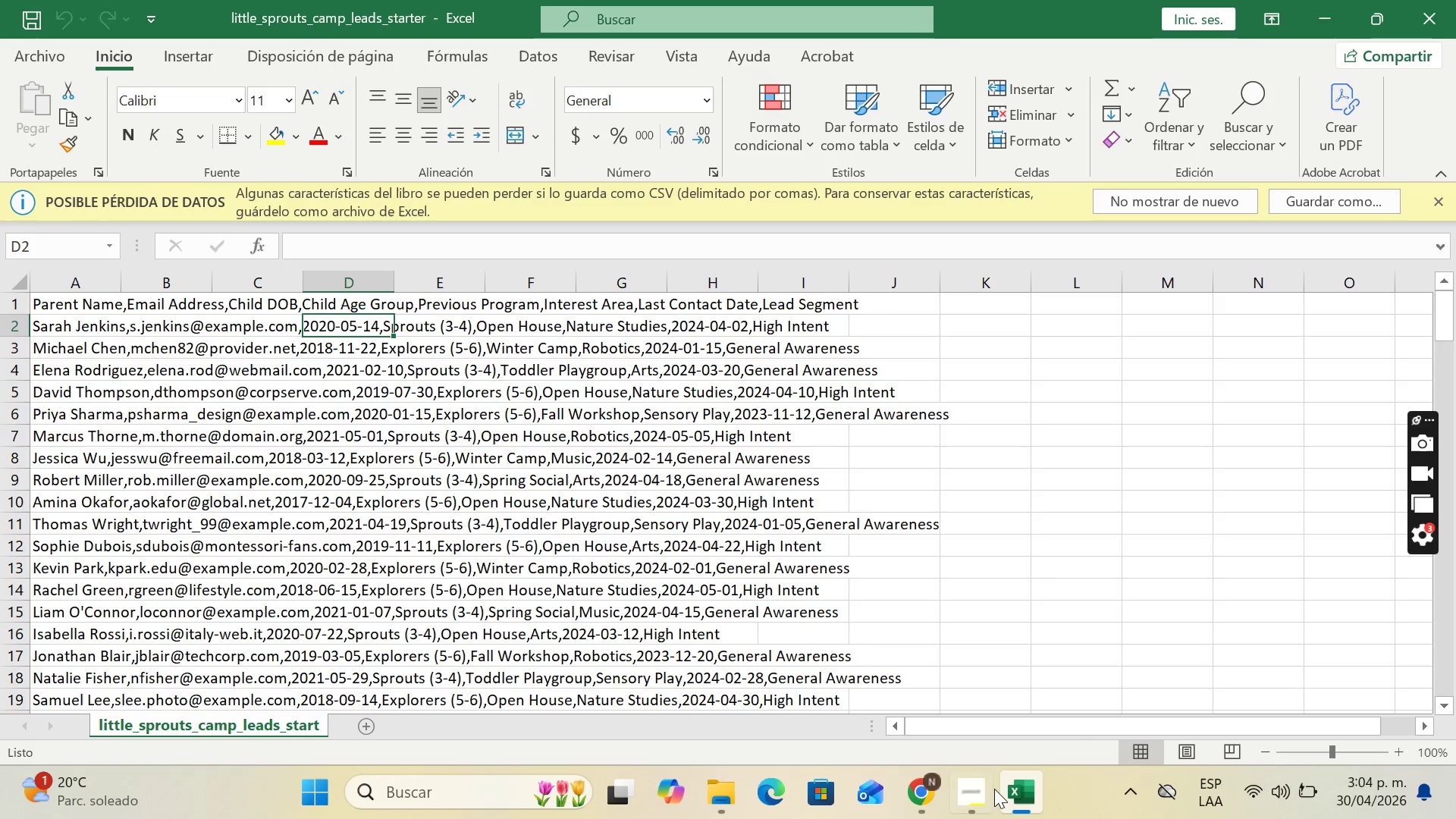 
left_click([981, 792])
 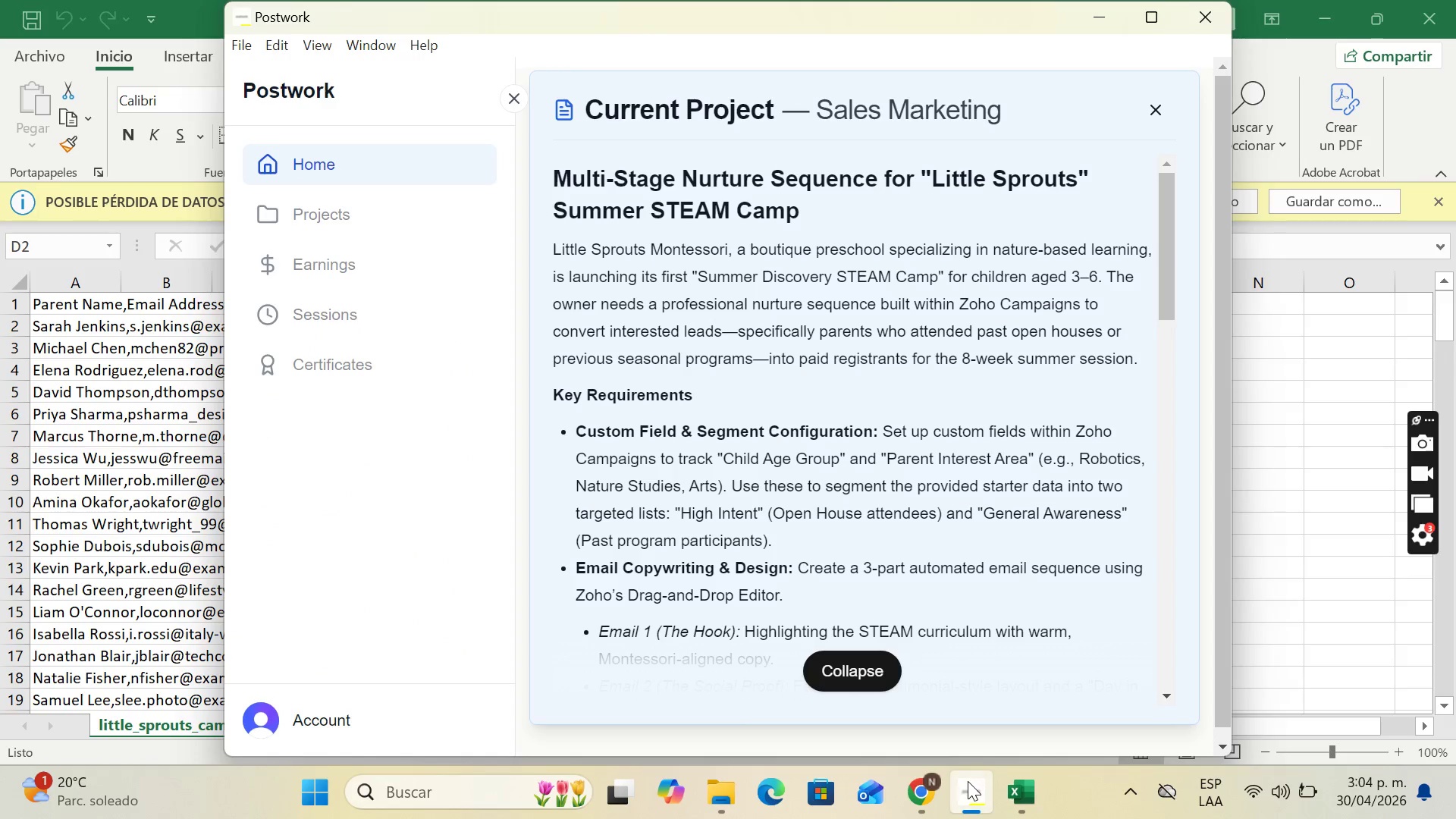 
double_click([931, 792])
 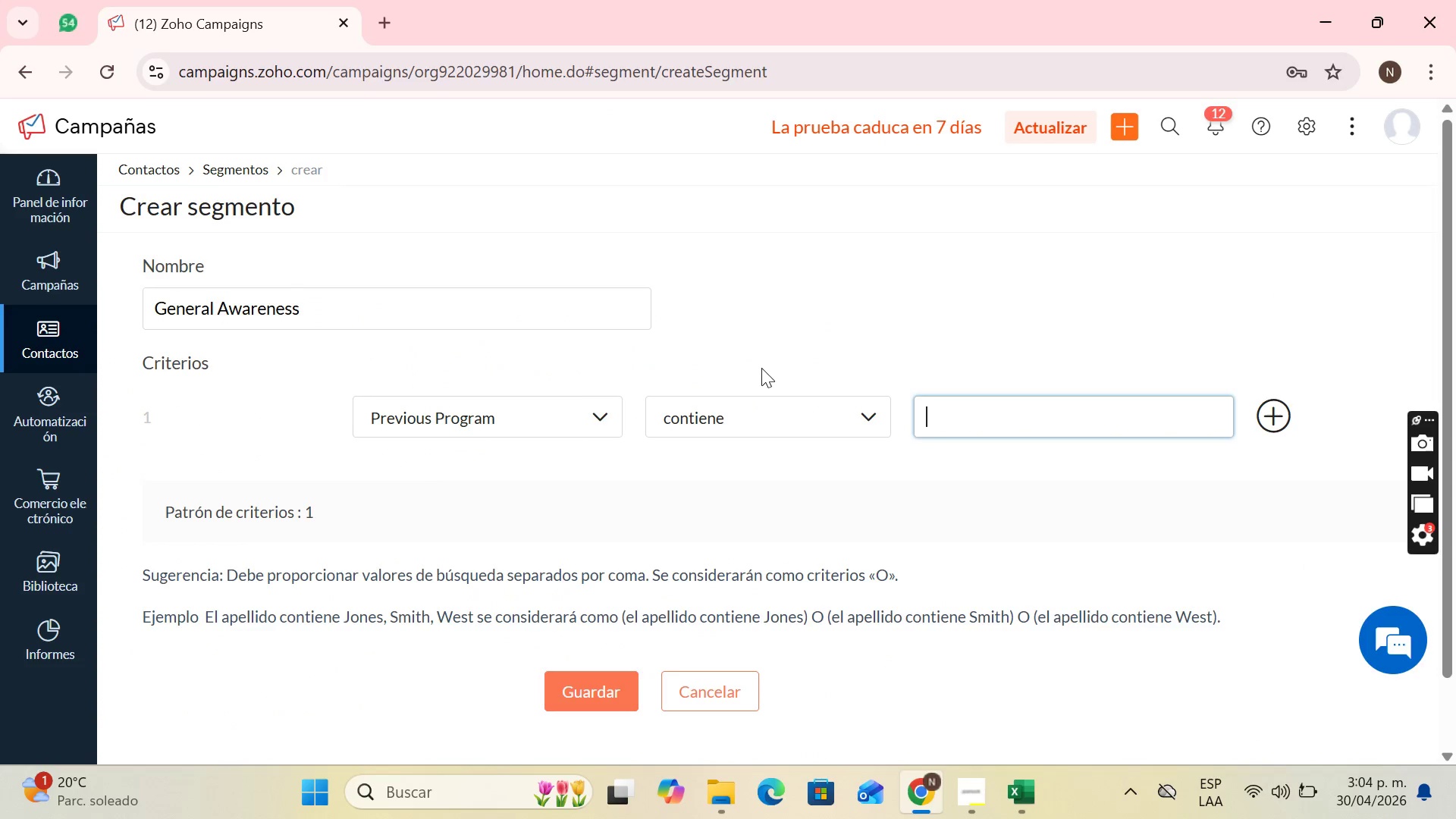 
left_click([775, 413])
 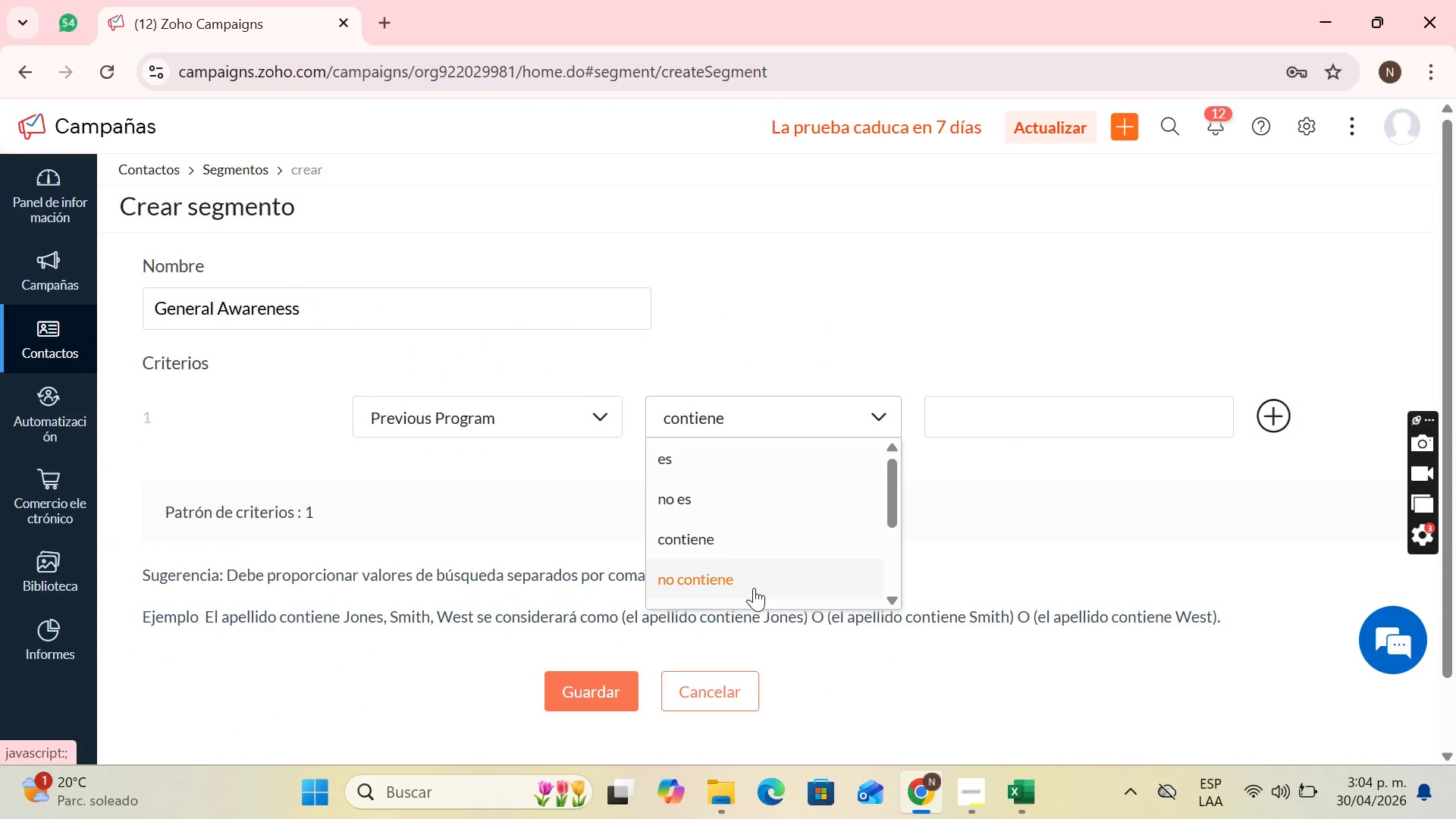 
left_click([1042, 427])
 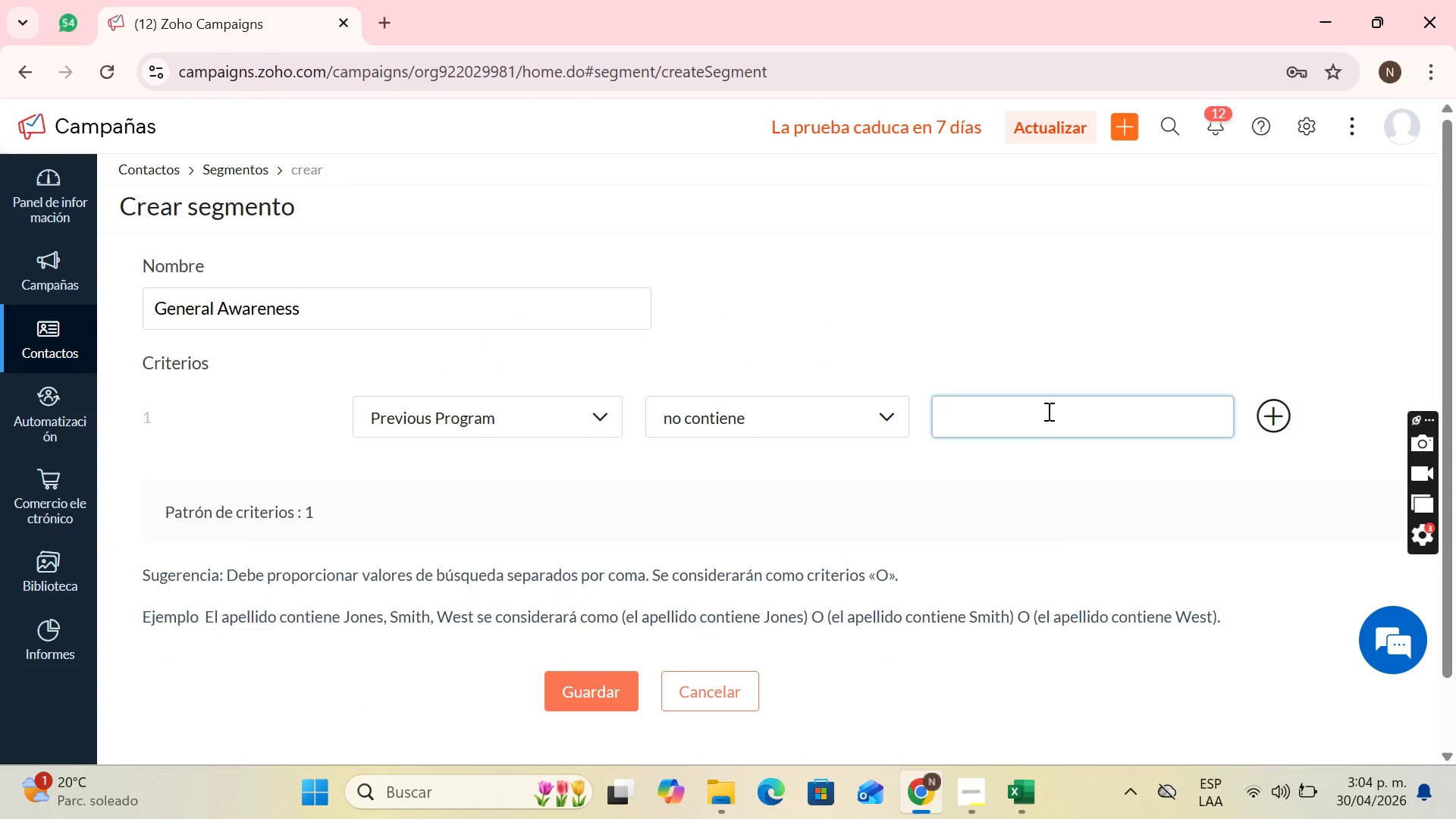 
type(OpenG)
key(Backspace)
type( House)
 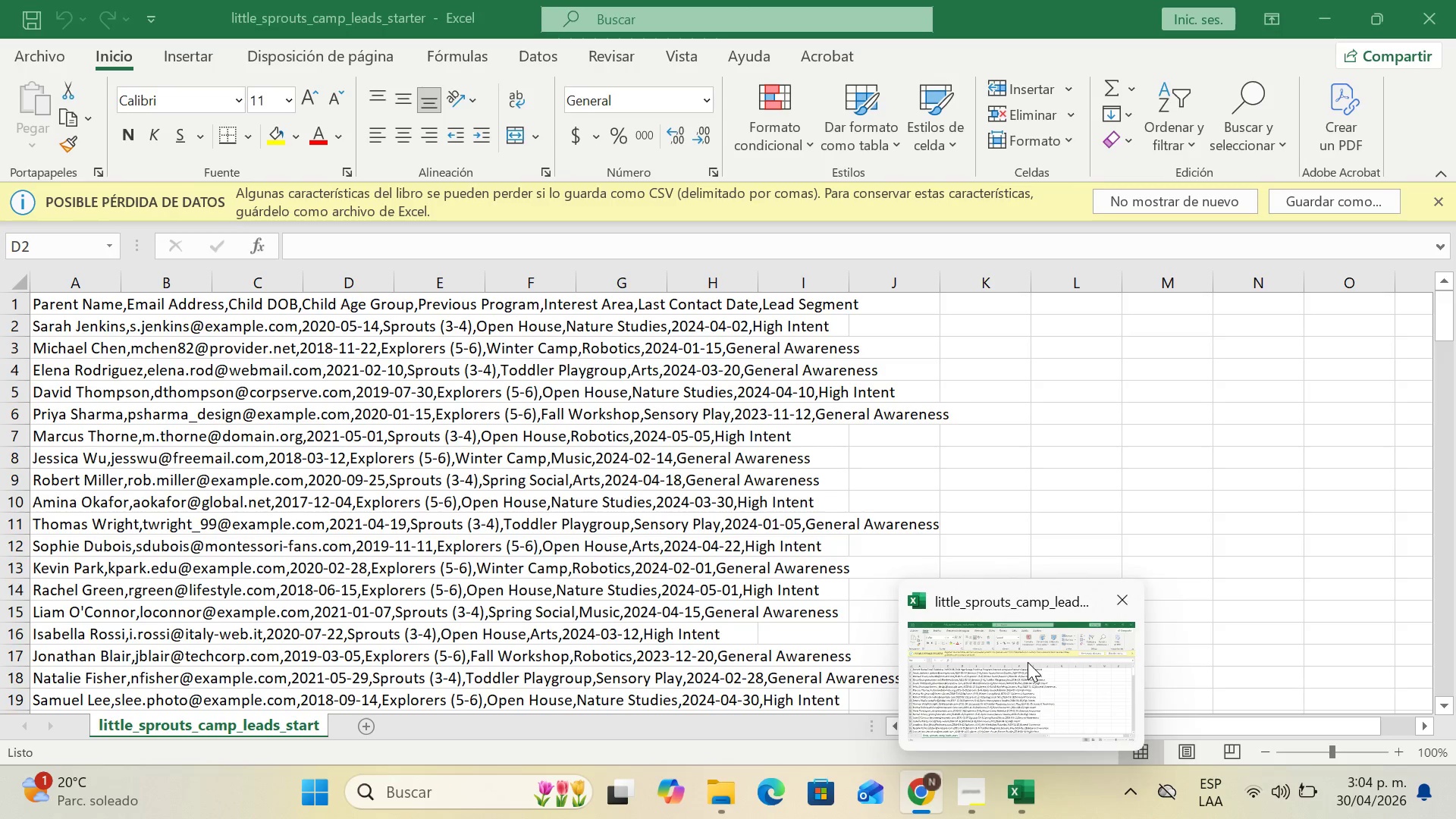 
left_click([1028, 661])
 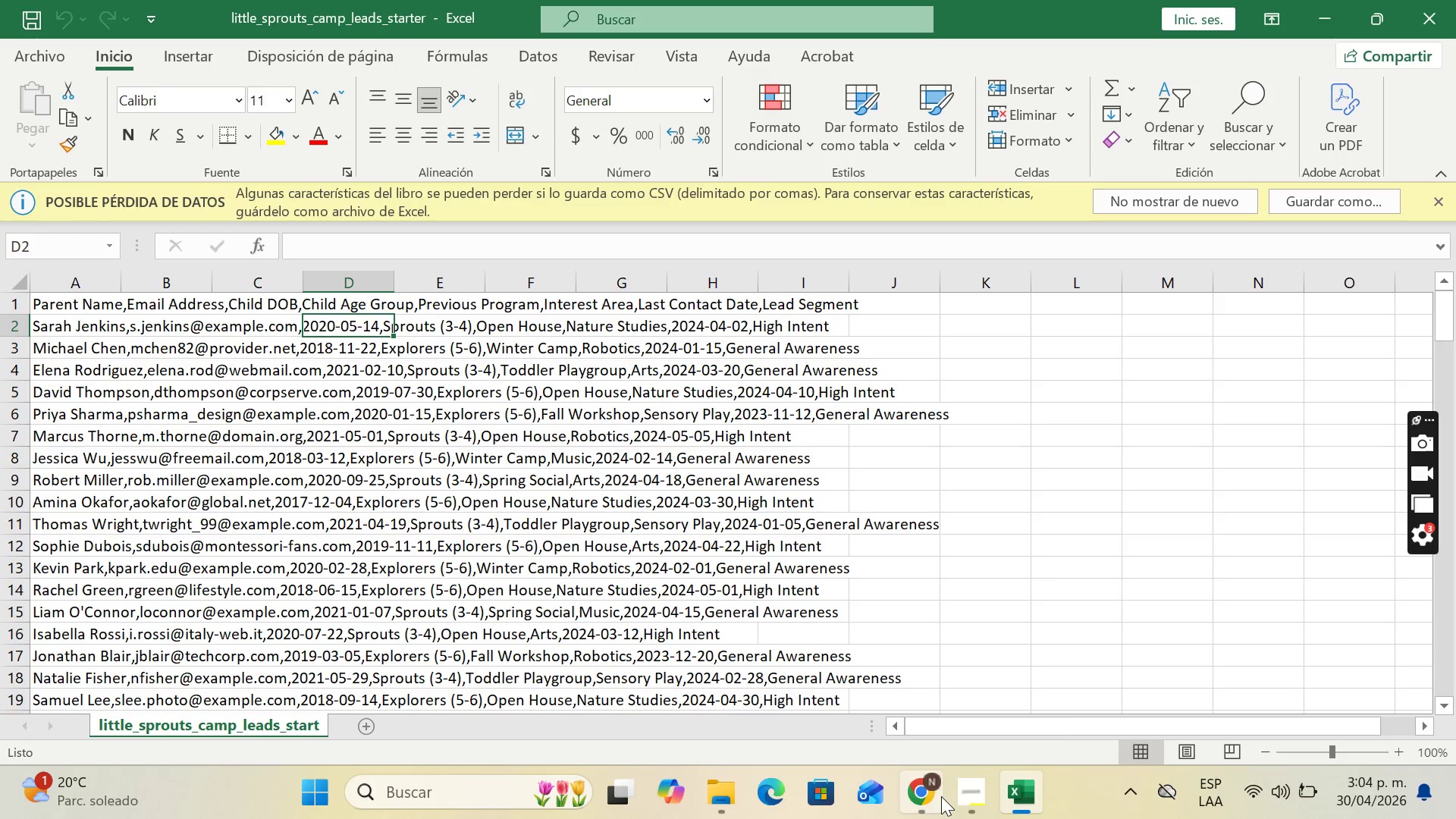 
wait(6.88)
 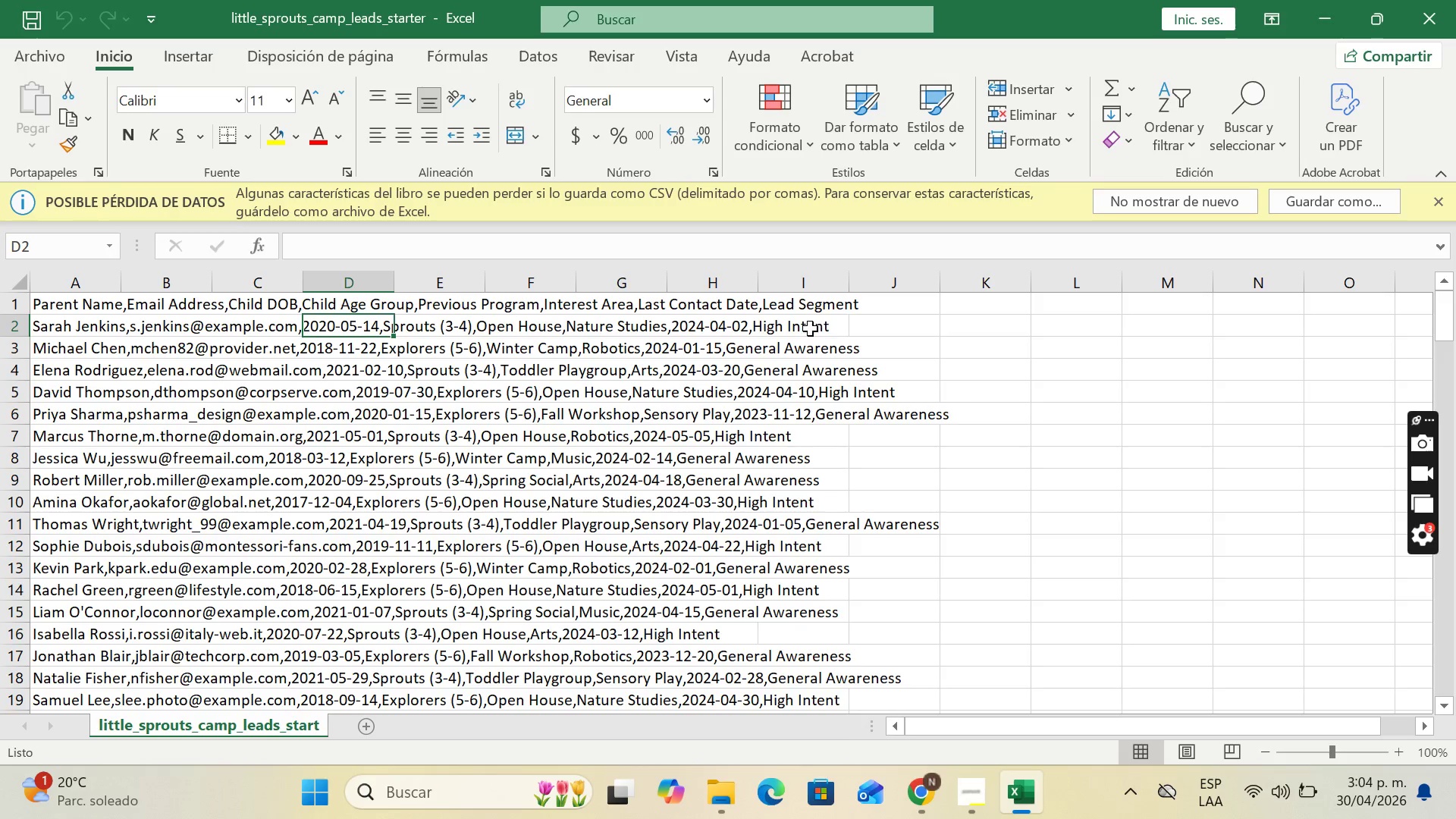 
left_click([1260, 421])
 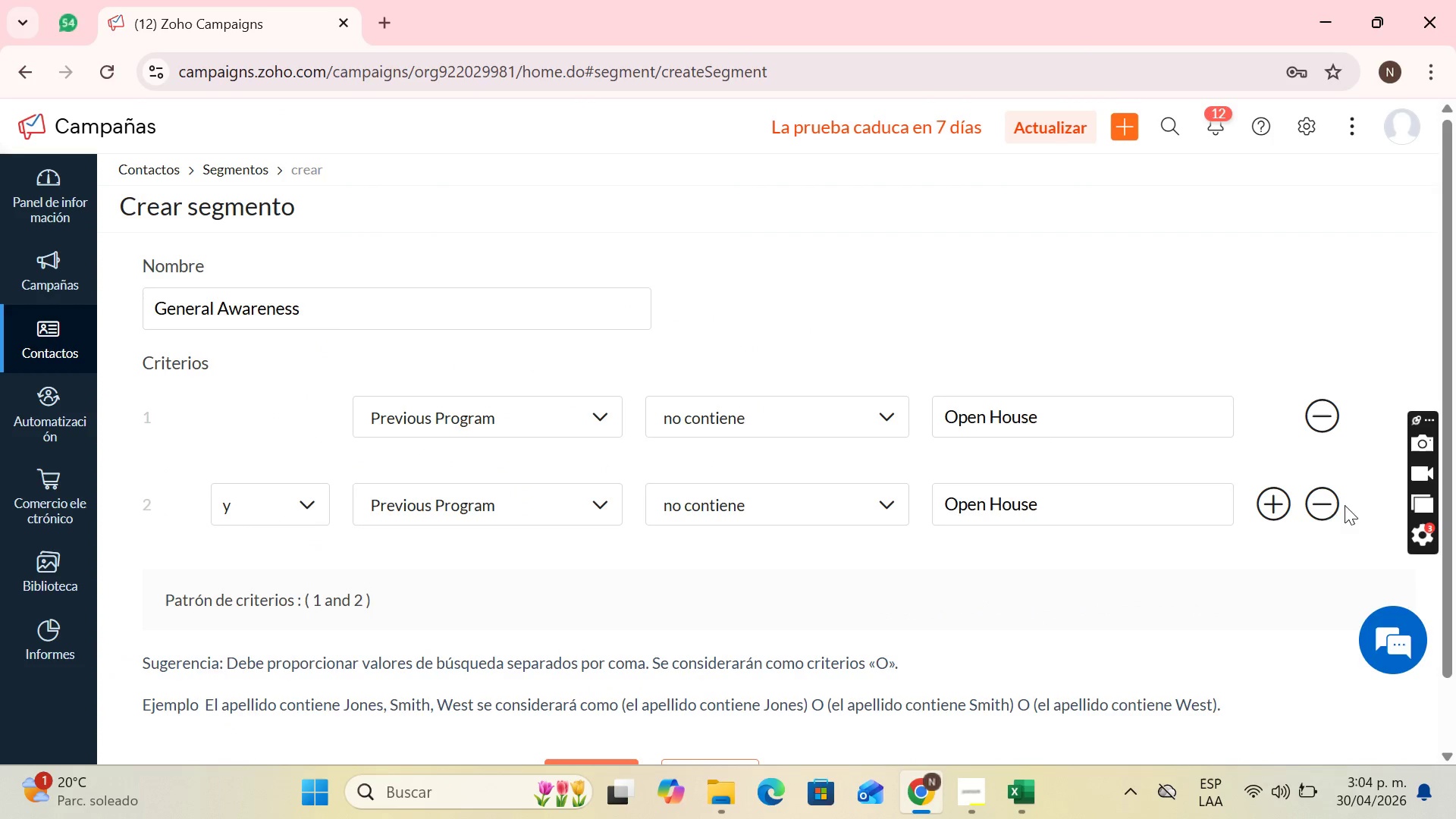 
left_click([1316, 507])
 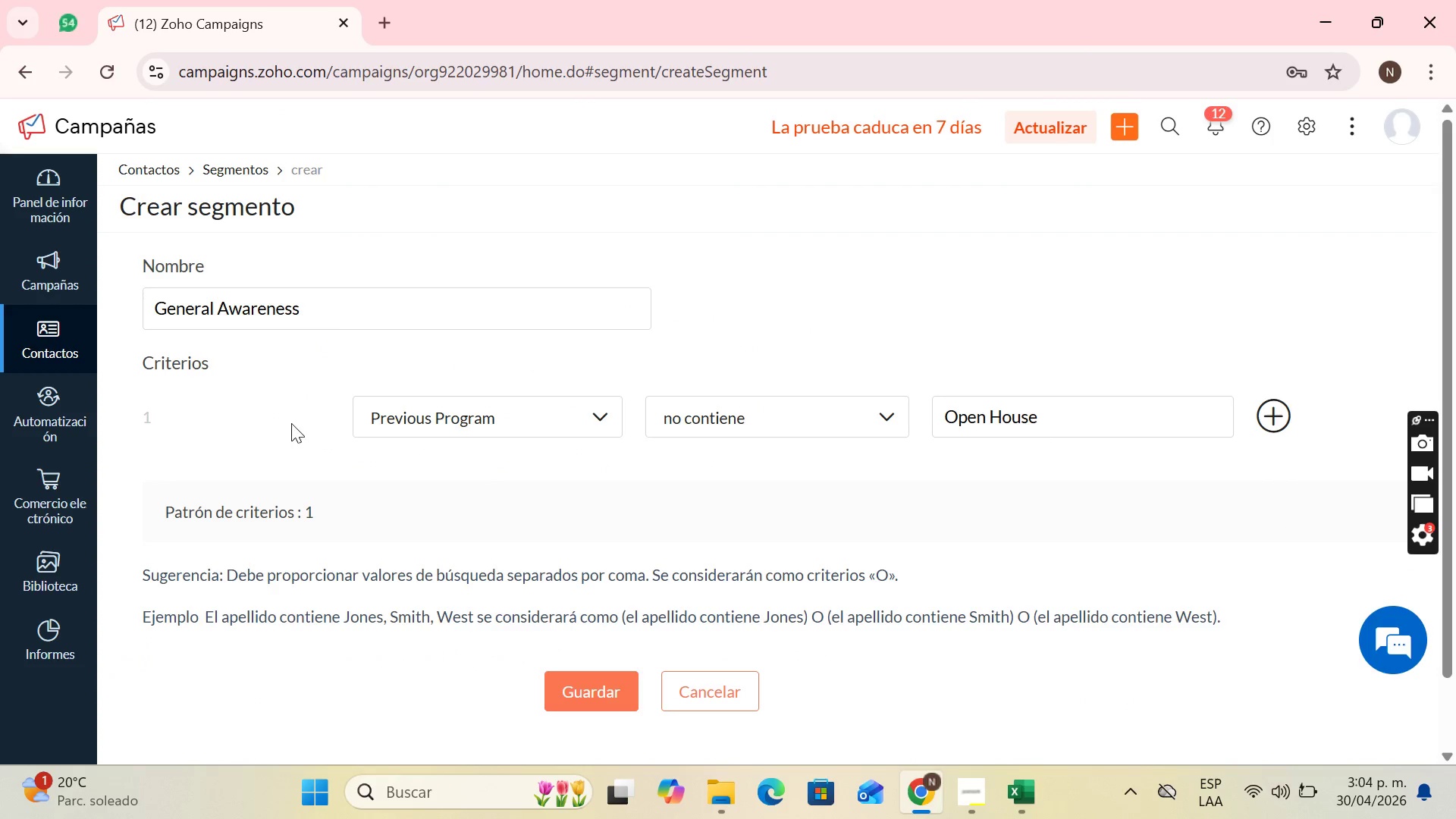 
scroll: coordinate [301, 422], scroll_direction: up, amount: 1.0
 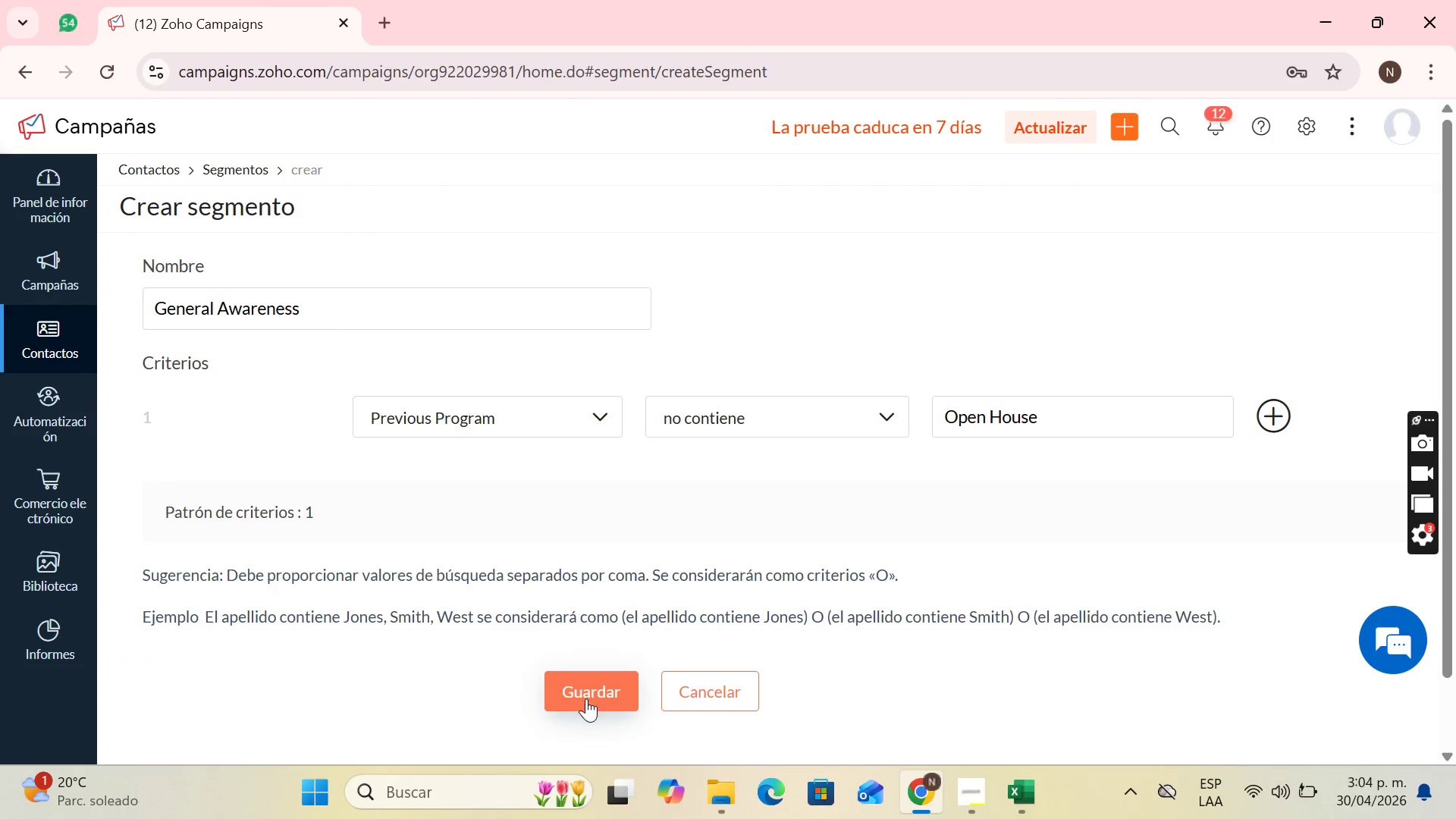 
left_click([596, 693])
 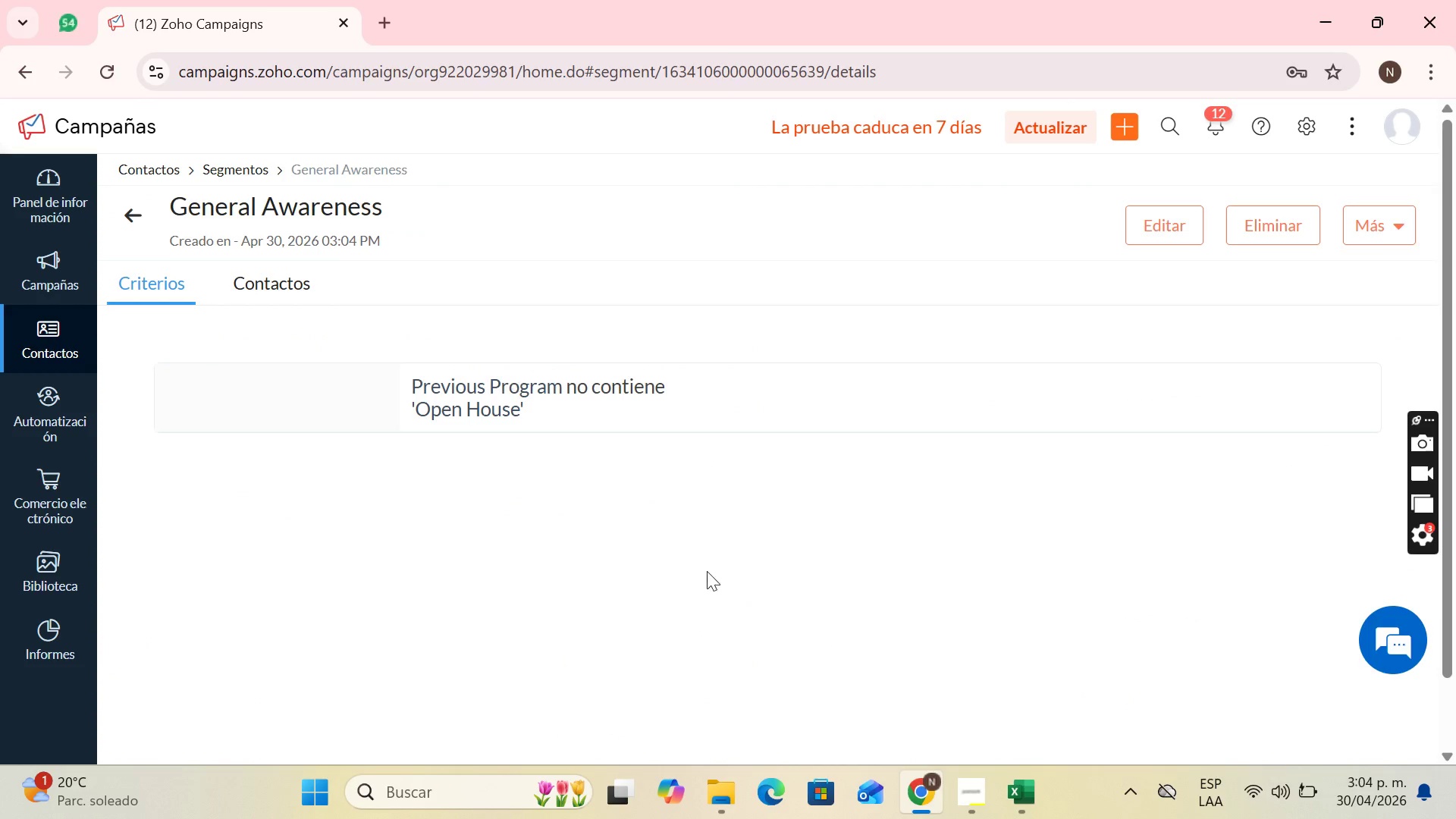 
left_click([988, 801])